 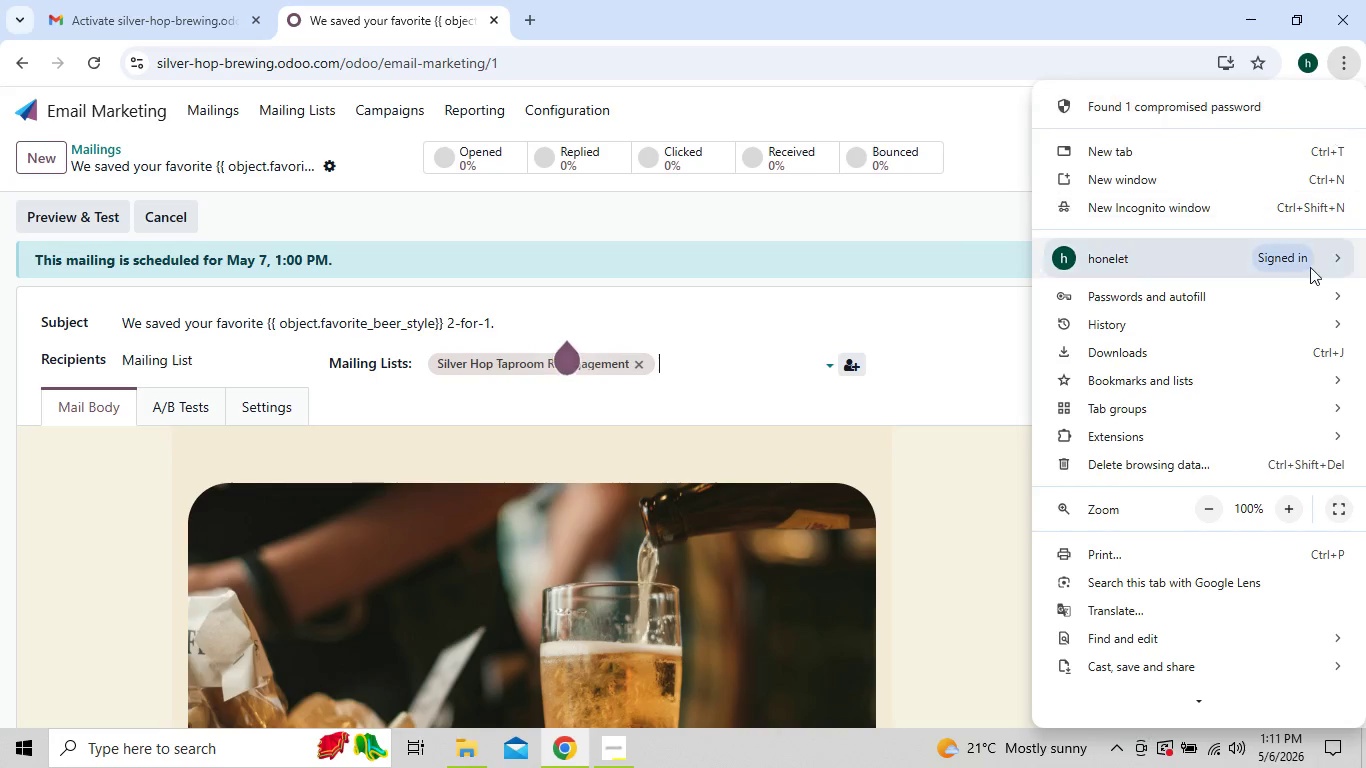 
left_click([1211, 506])
 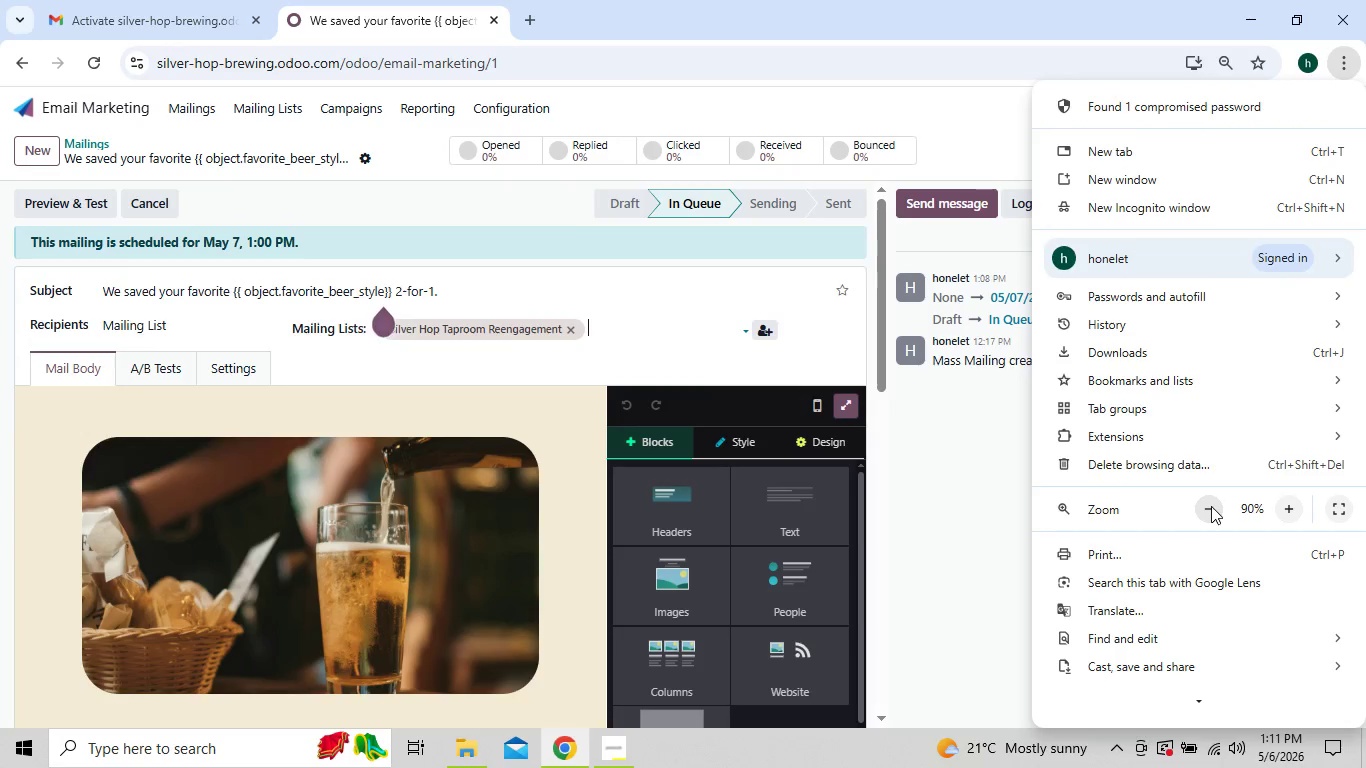 
left_click([953, 451])
 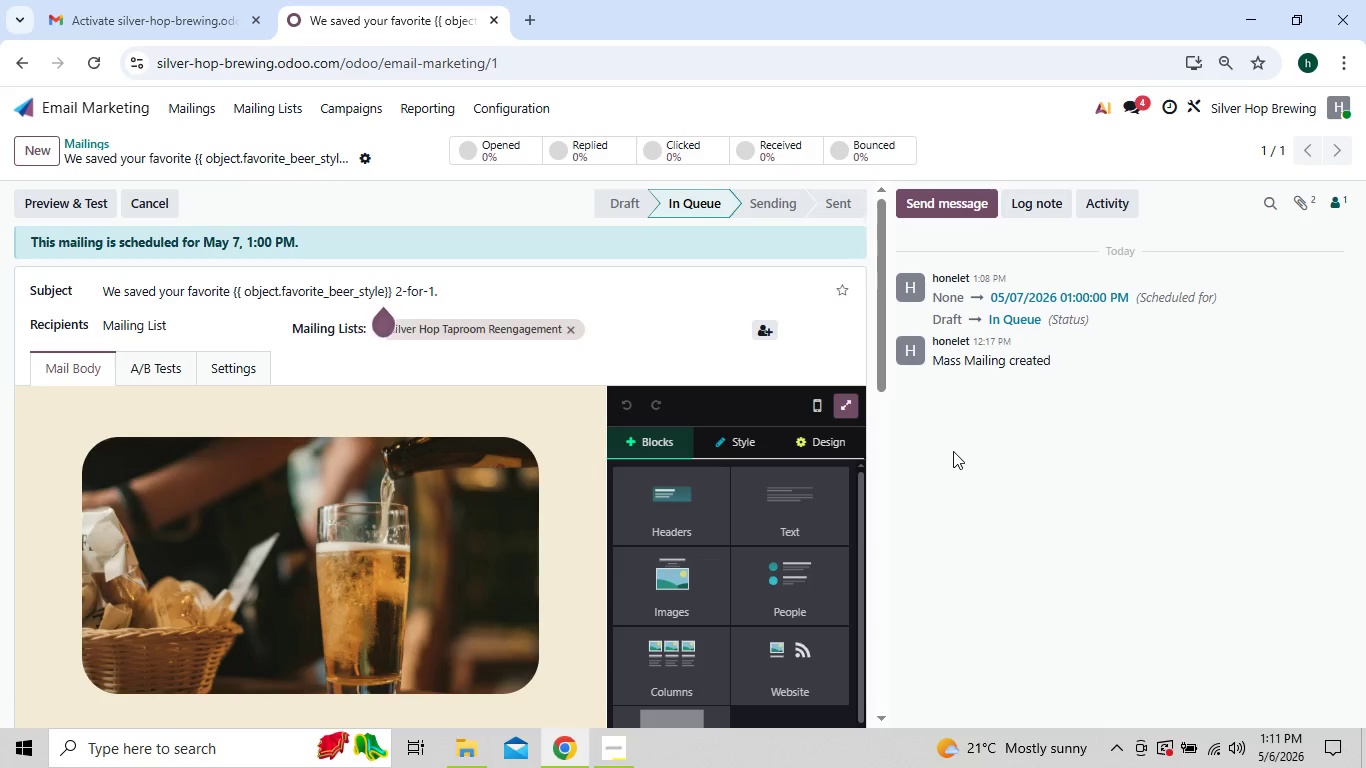 
key(Meta+PrintScreen)
 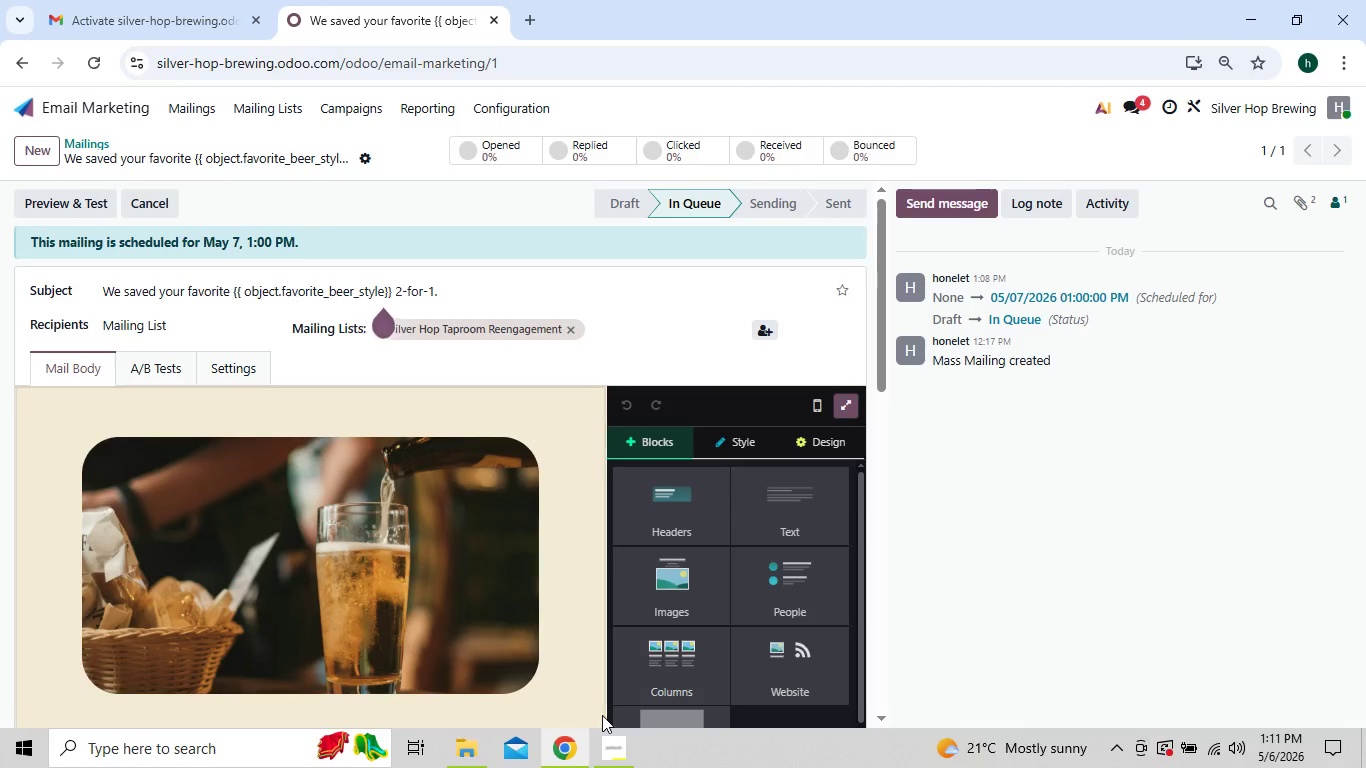 
left_click([627, 763])